 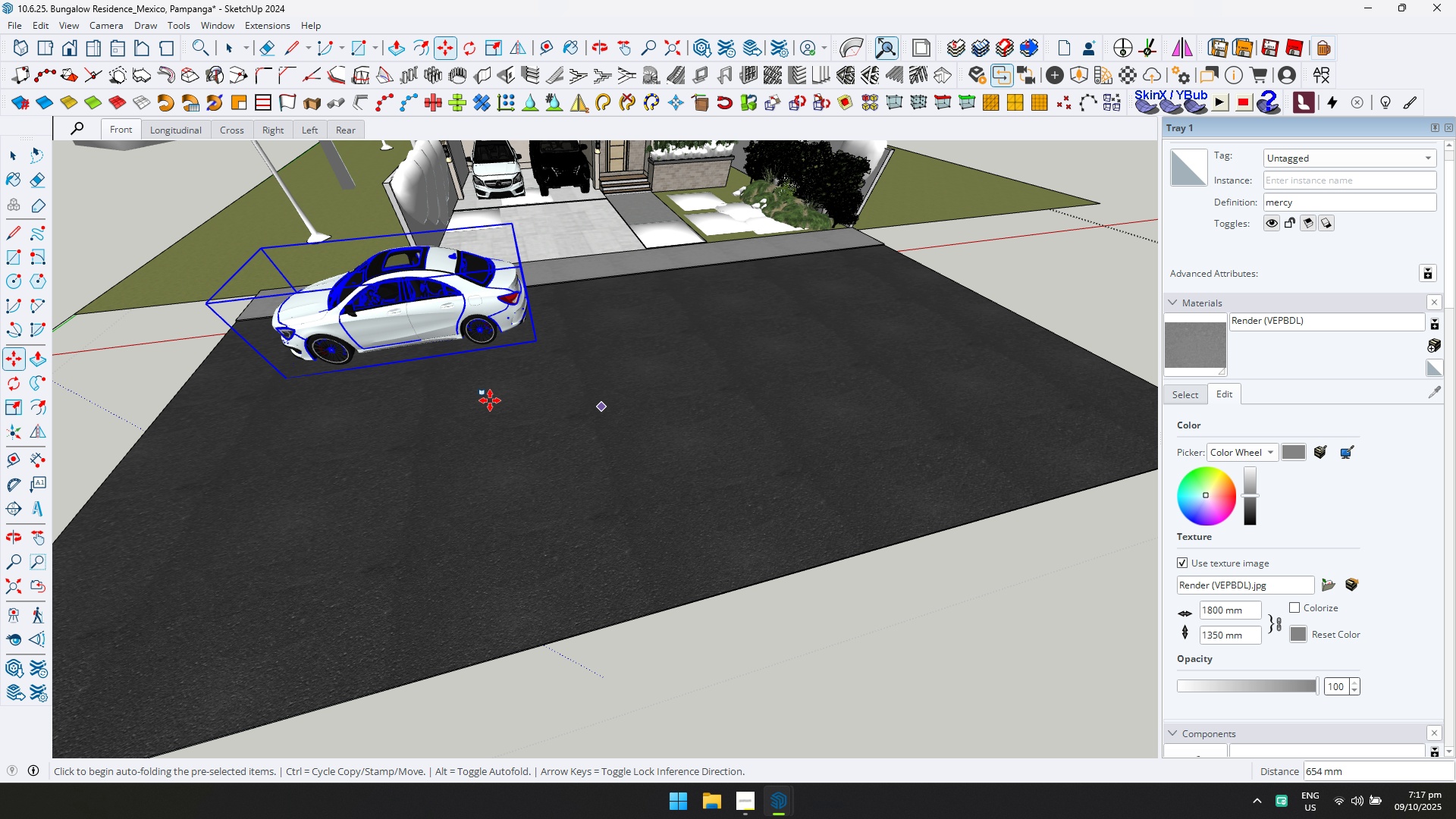 
left_click([449, 364])
 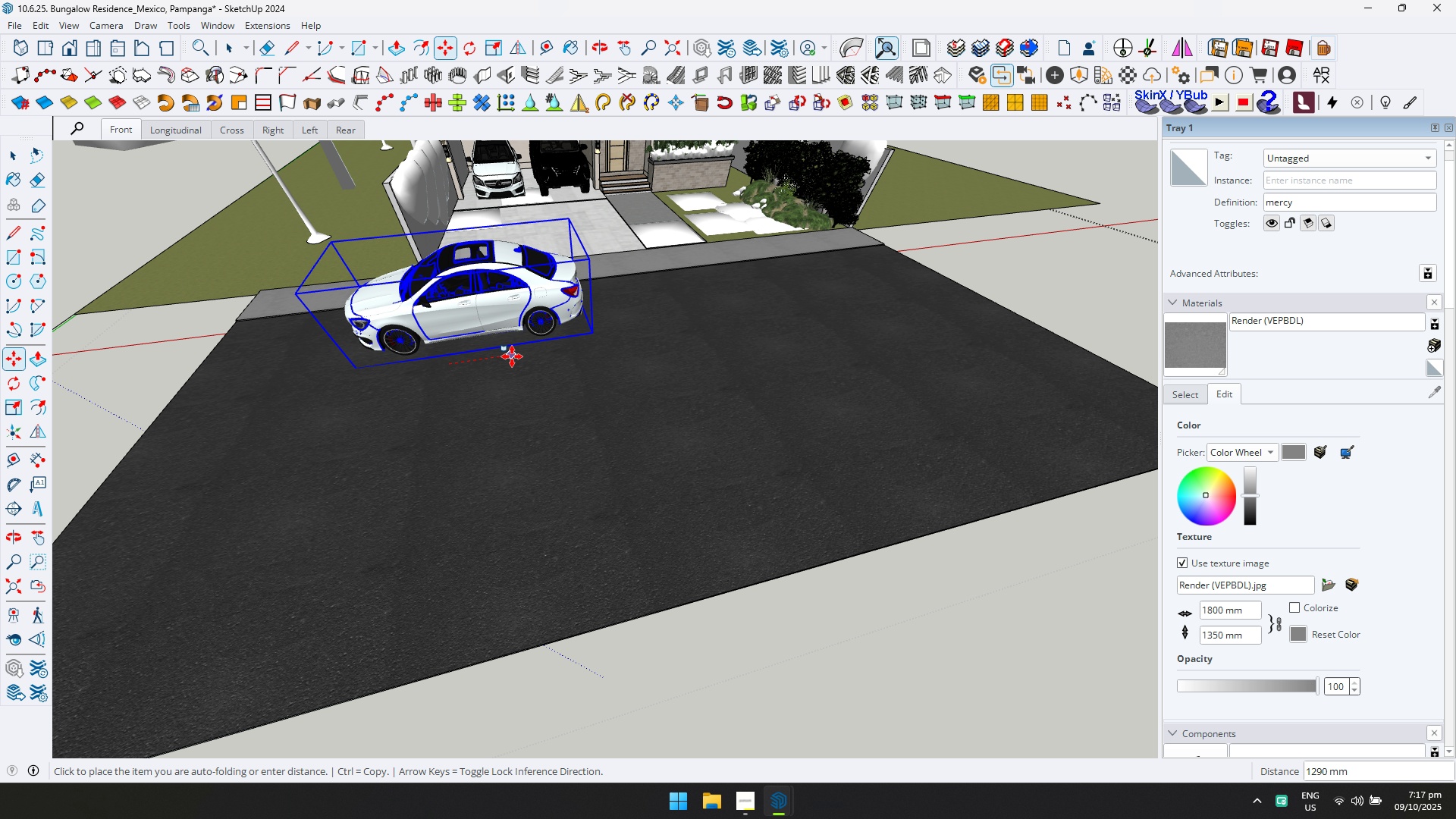 
left_click([512, 356])
 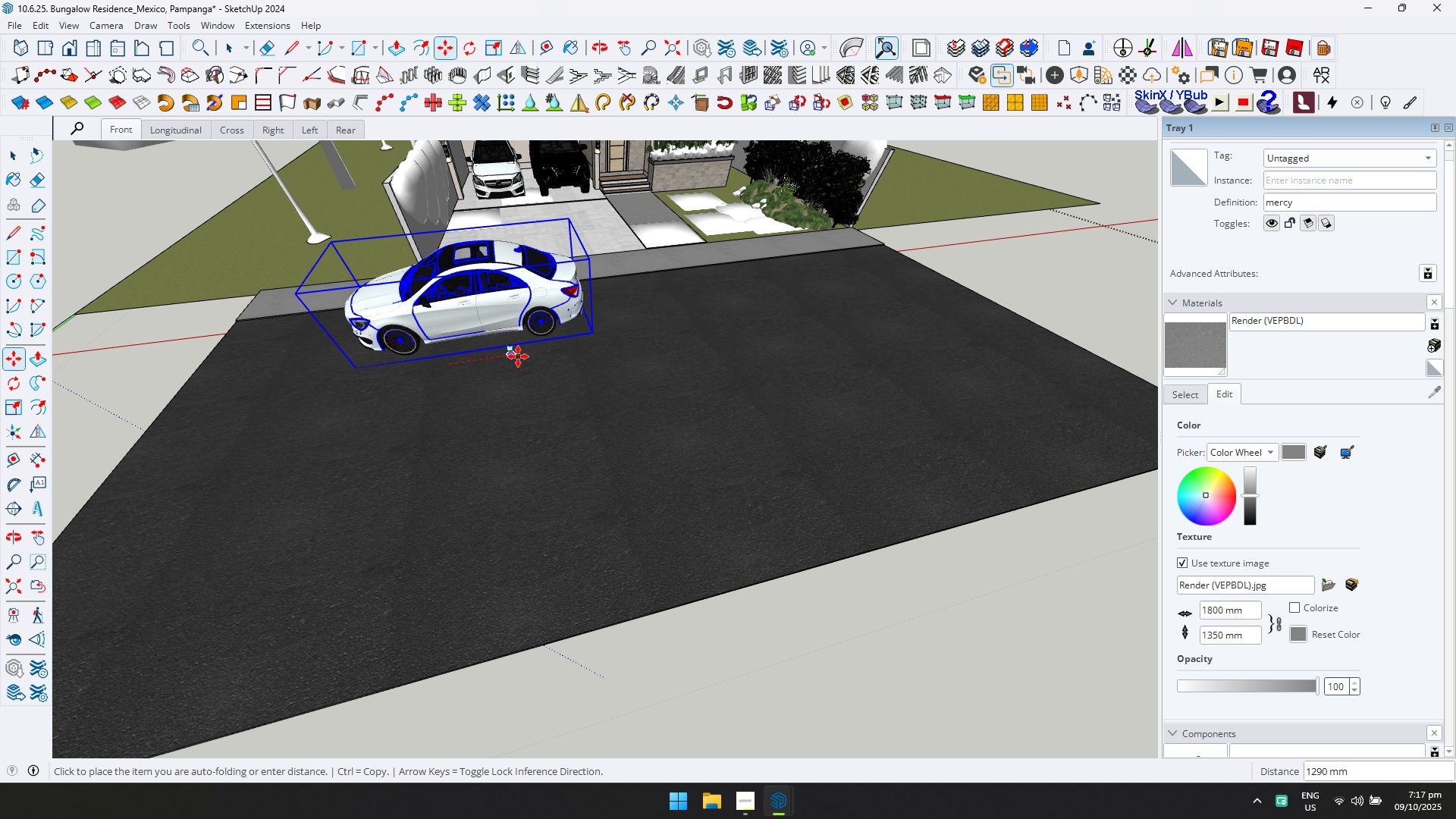 
key(Alt+AltLeft)
 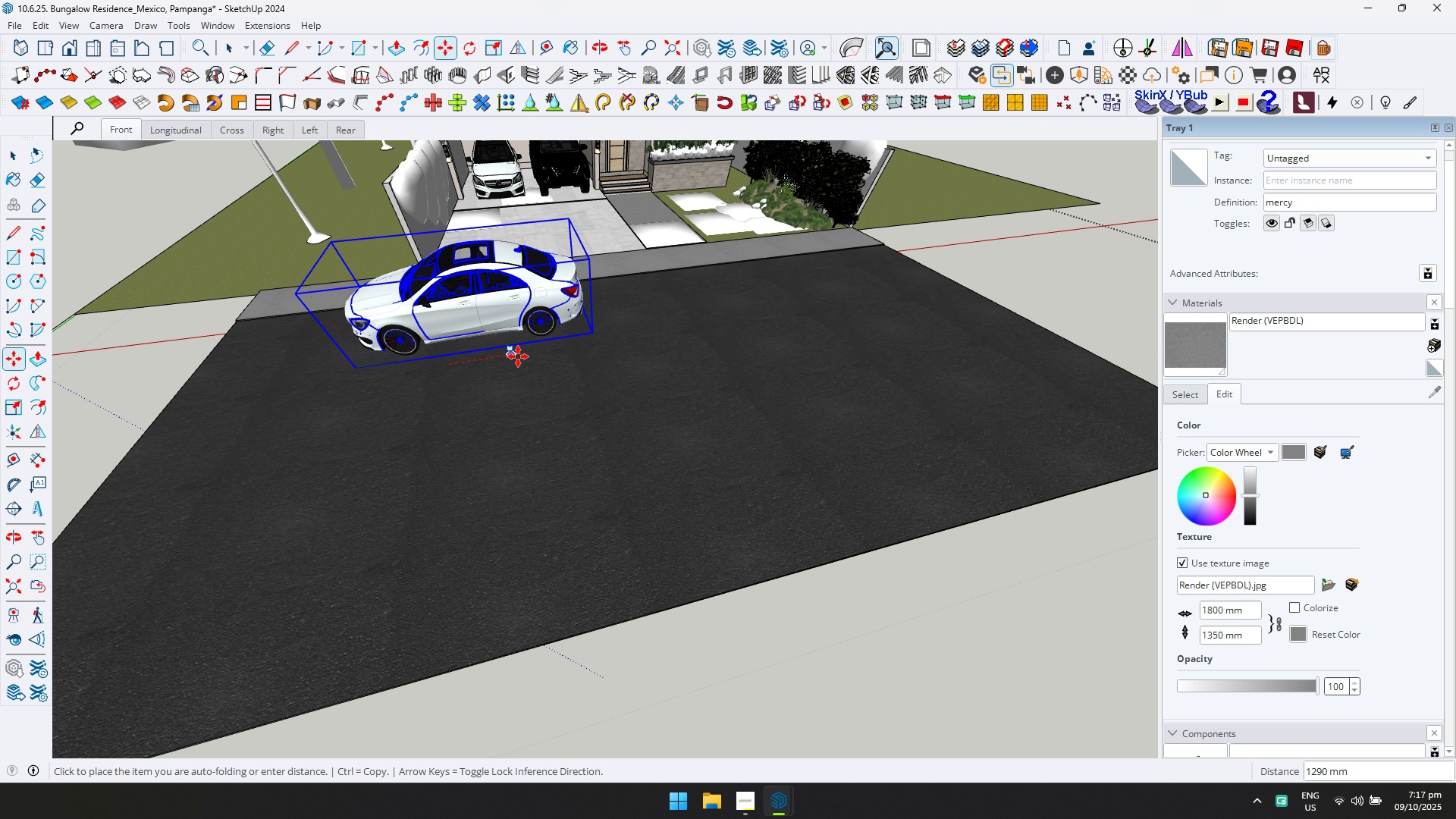 
key(Alt+Tab)